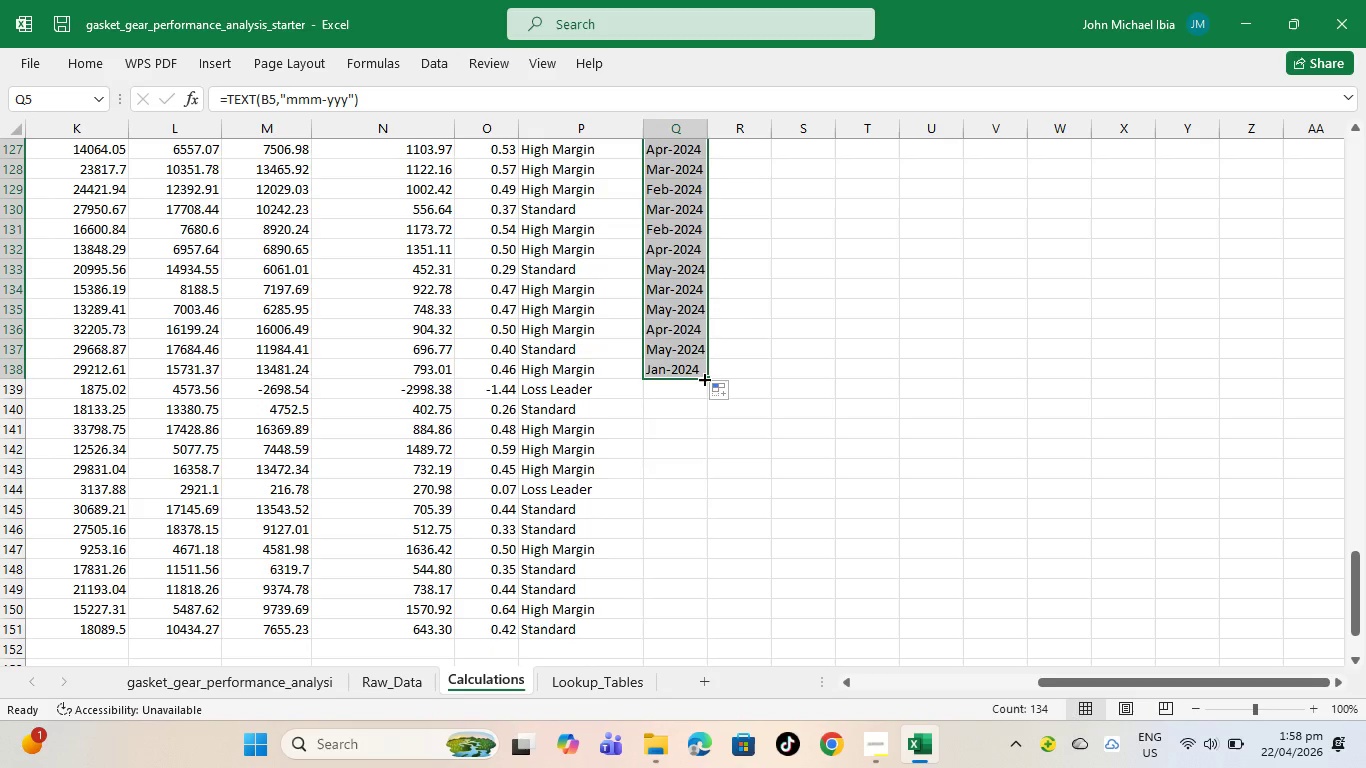 
left_click_drag(start_coordinate=[709, 375], to_coordinate=[729, 673])
 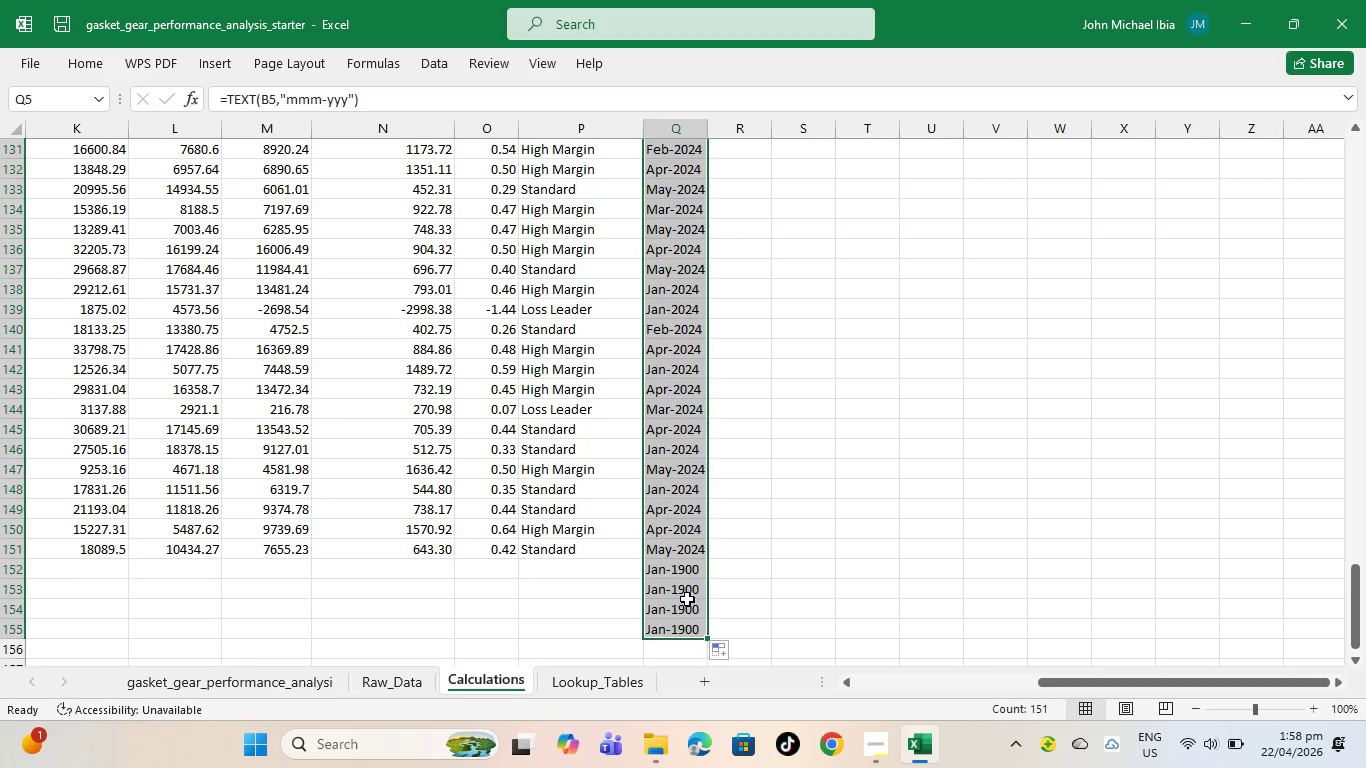 
left_click([685, 572])
 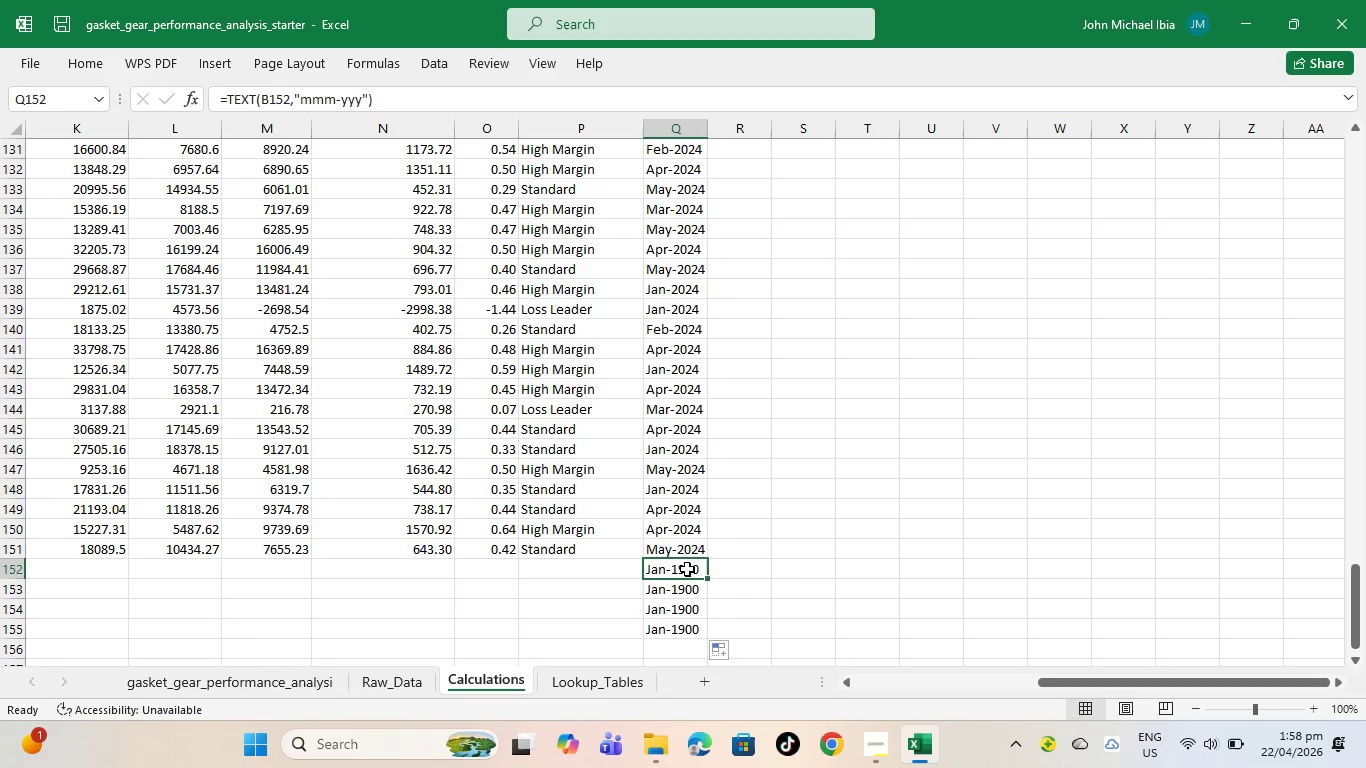 
key(Backspace)
 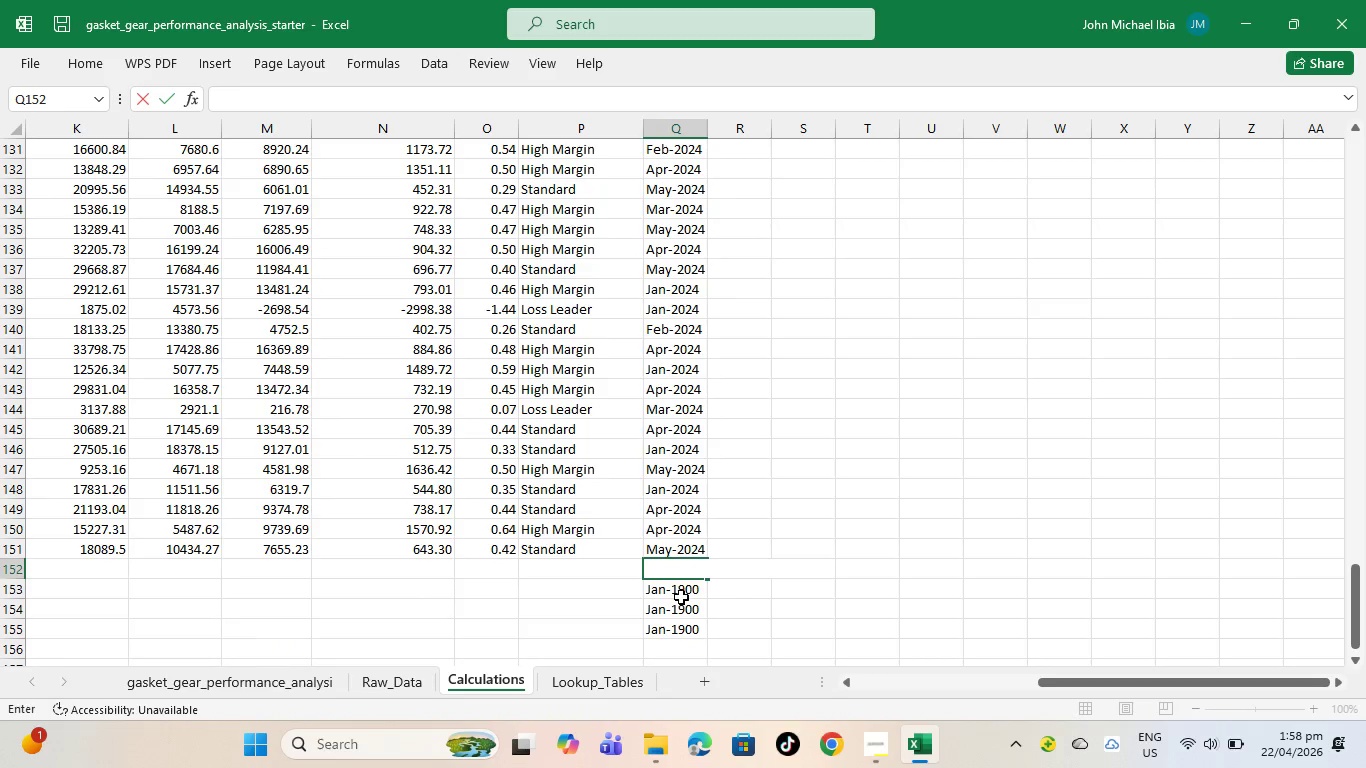 
left_click([681, 597])
 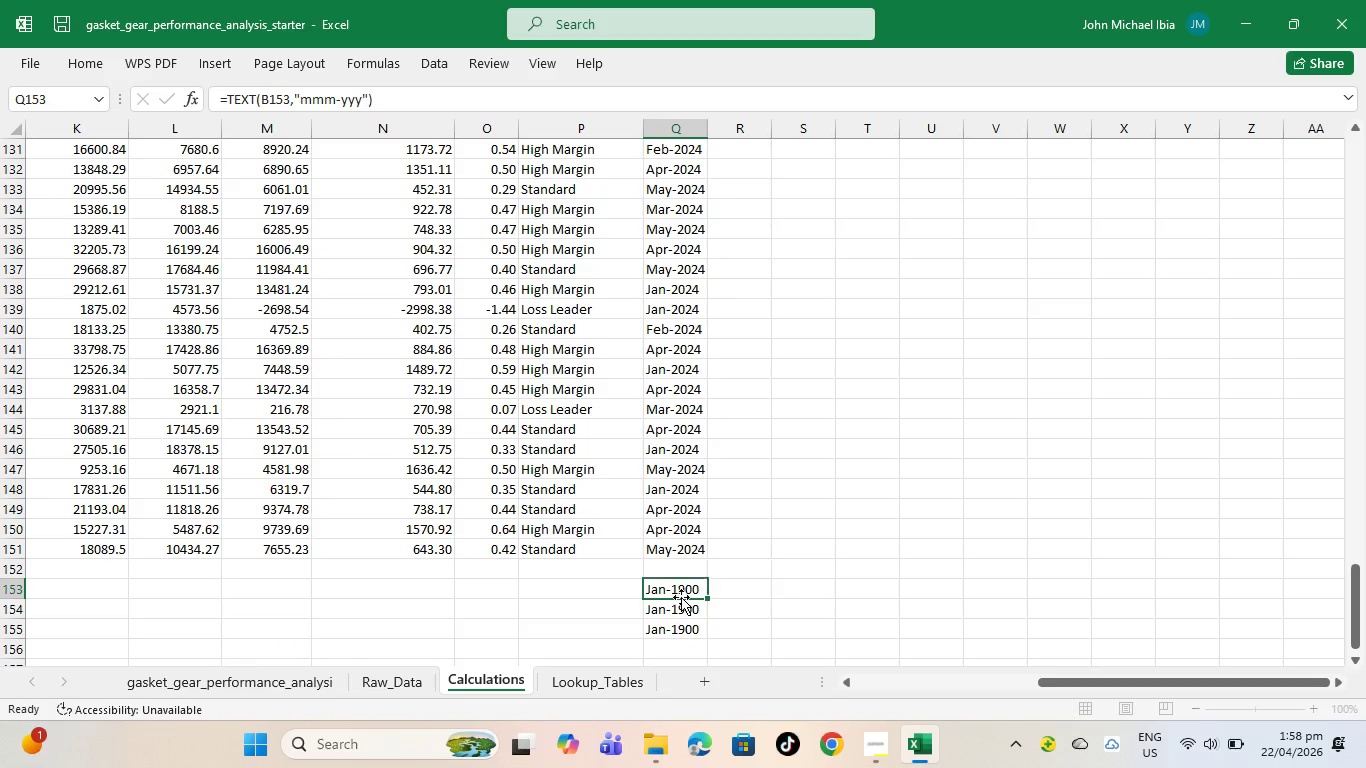 
key(Backspace)
 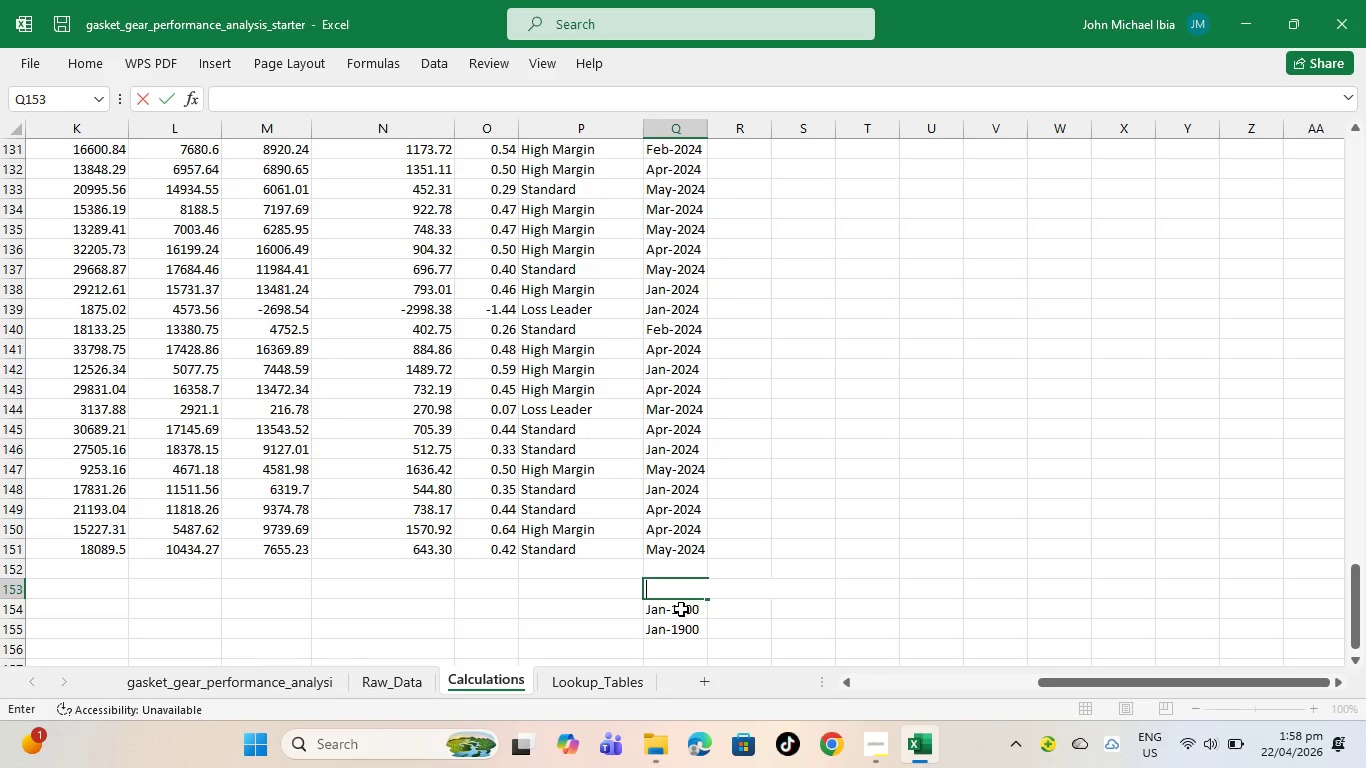 
left_click([681, 609])
 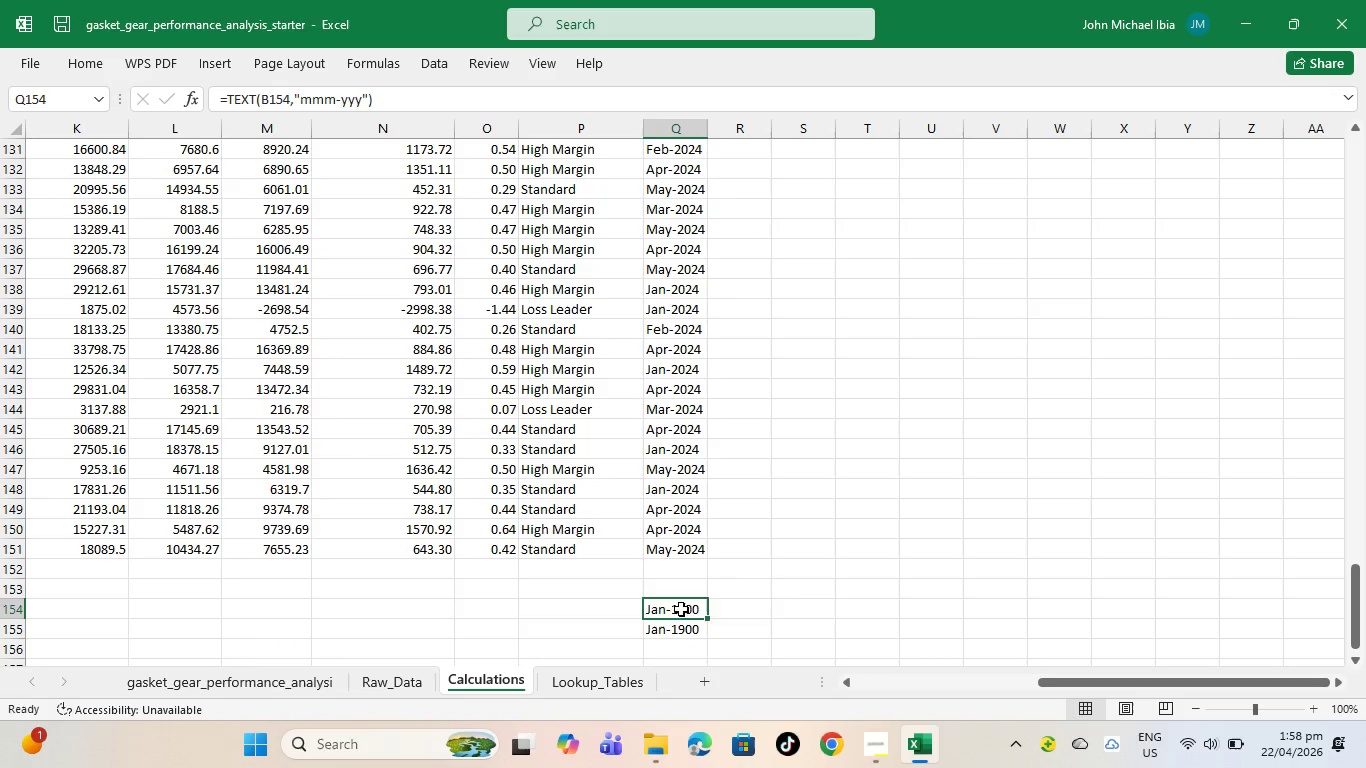 
key(Backspace)
 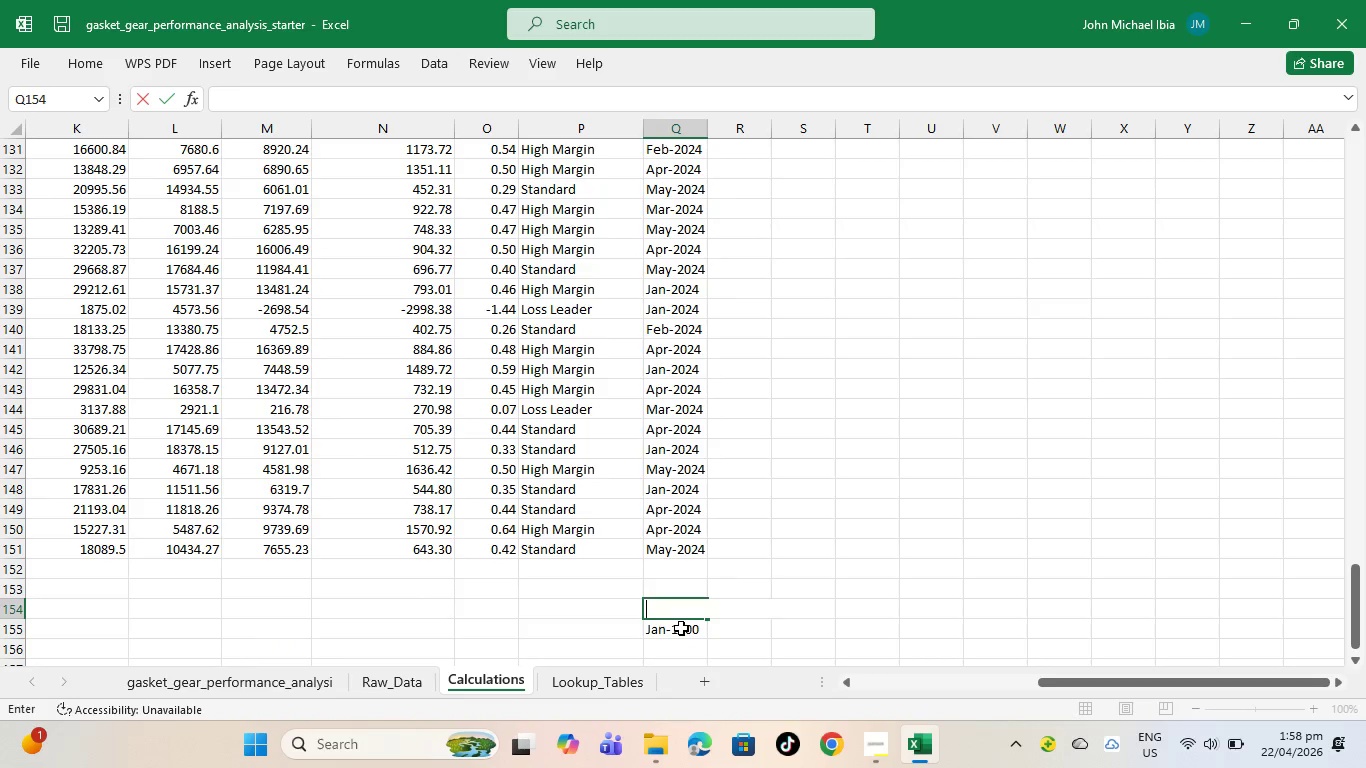 
left_click([681, 628])
 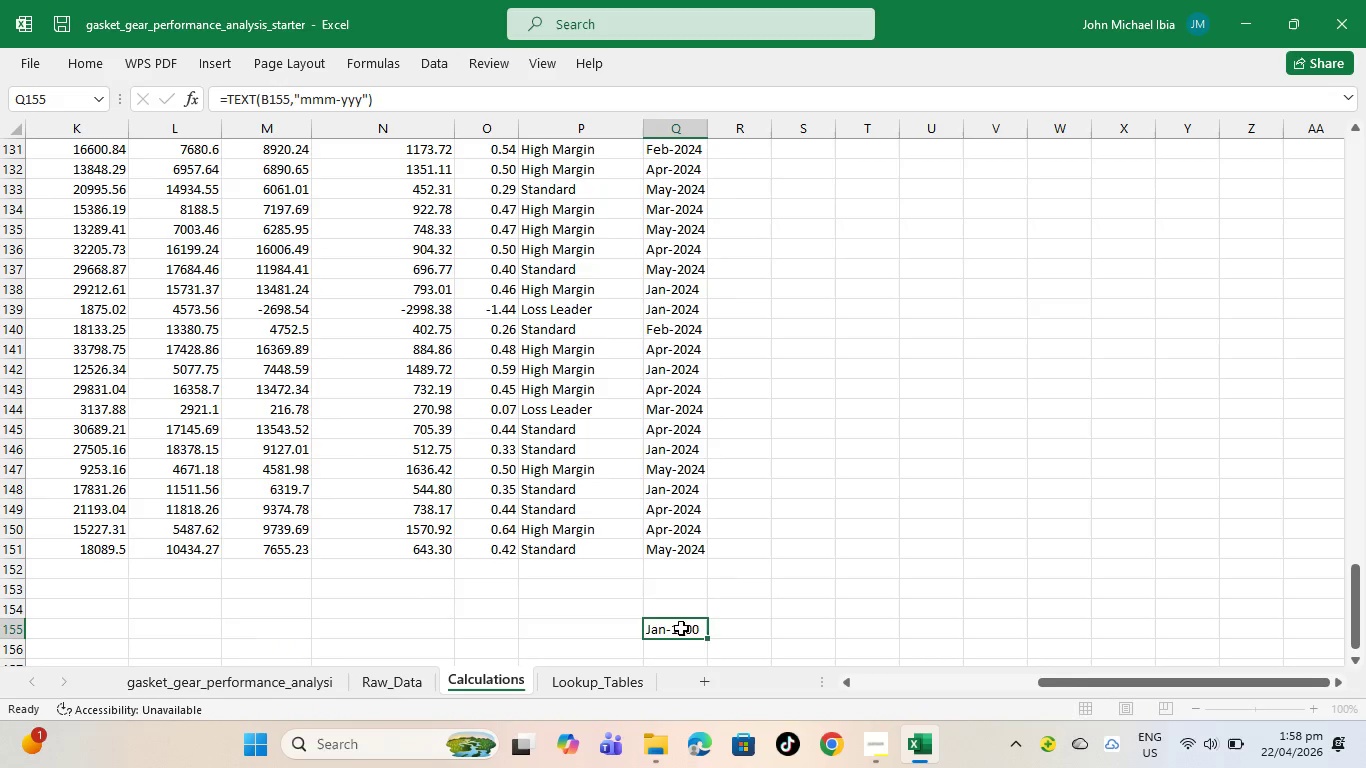 
key(Backspace)
 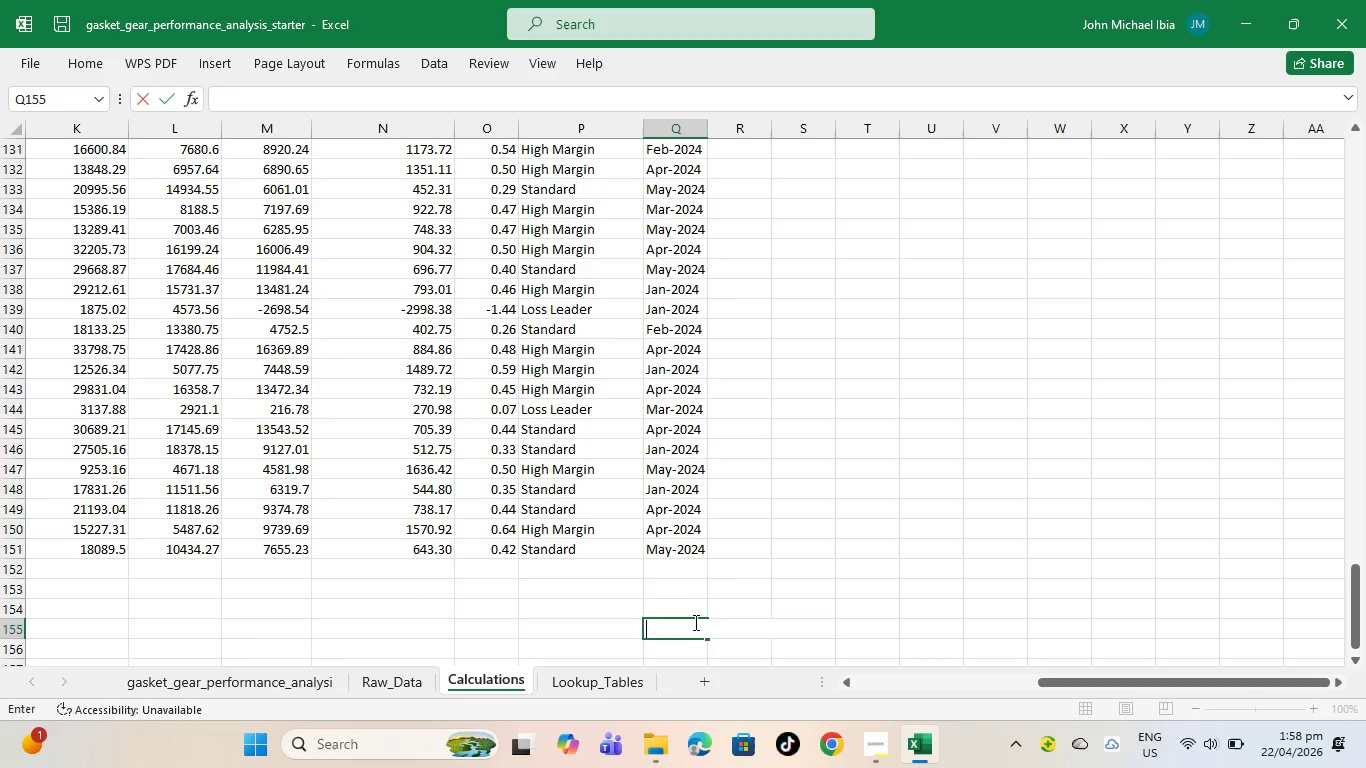 
scroll: coordinate [782, 423], scroll_direction: up, amount: 52.0
 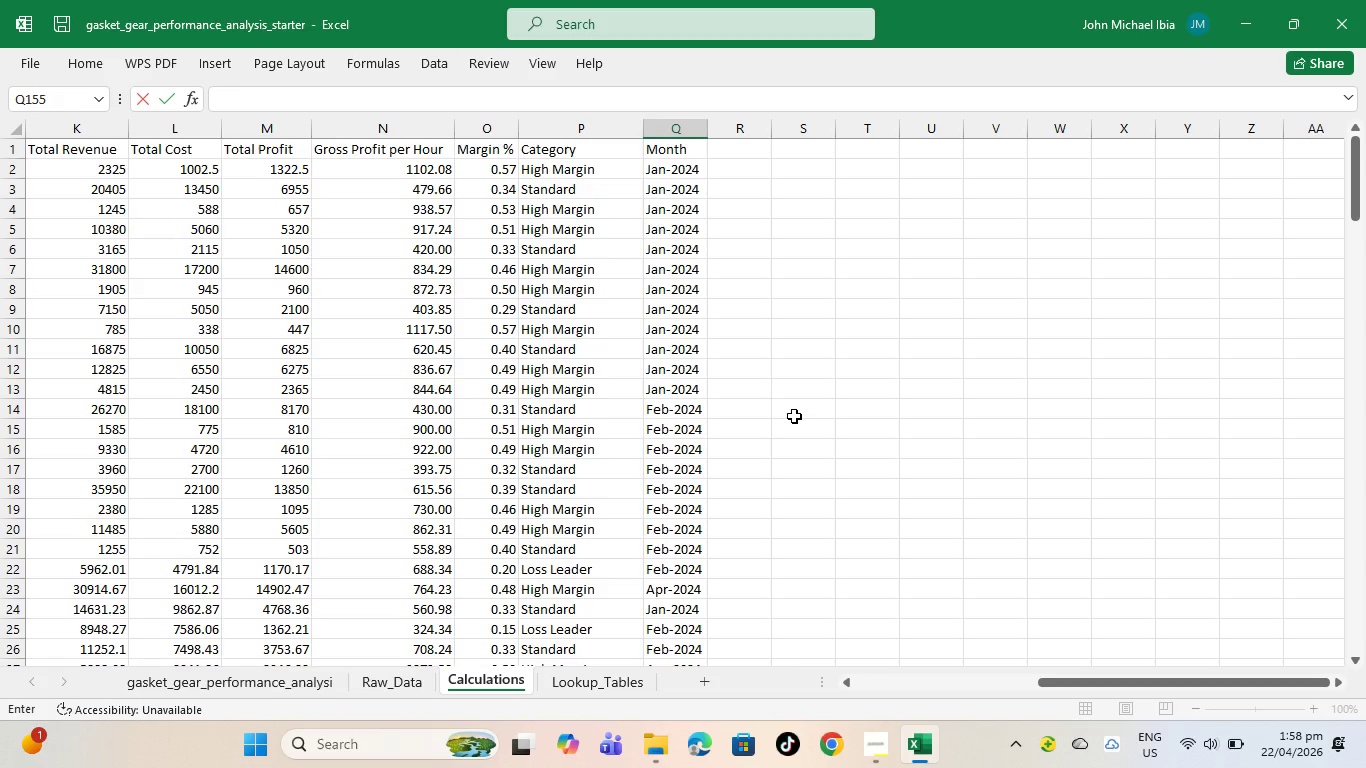 
wait(5.94)
 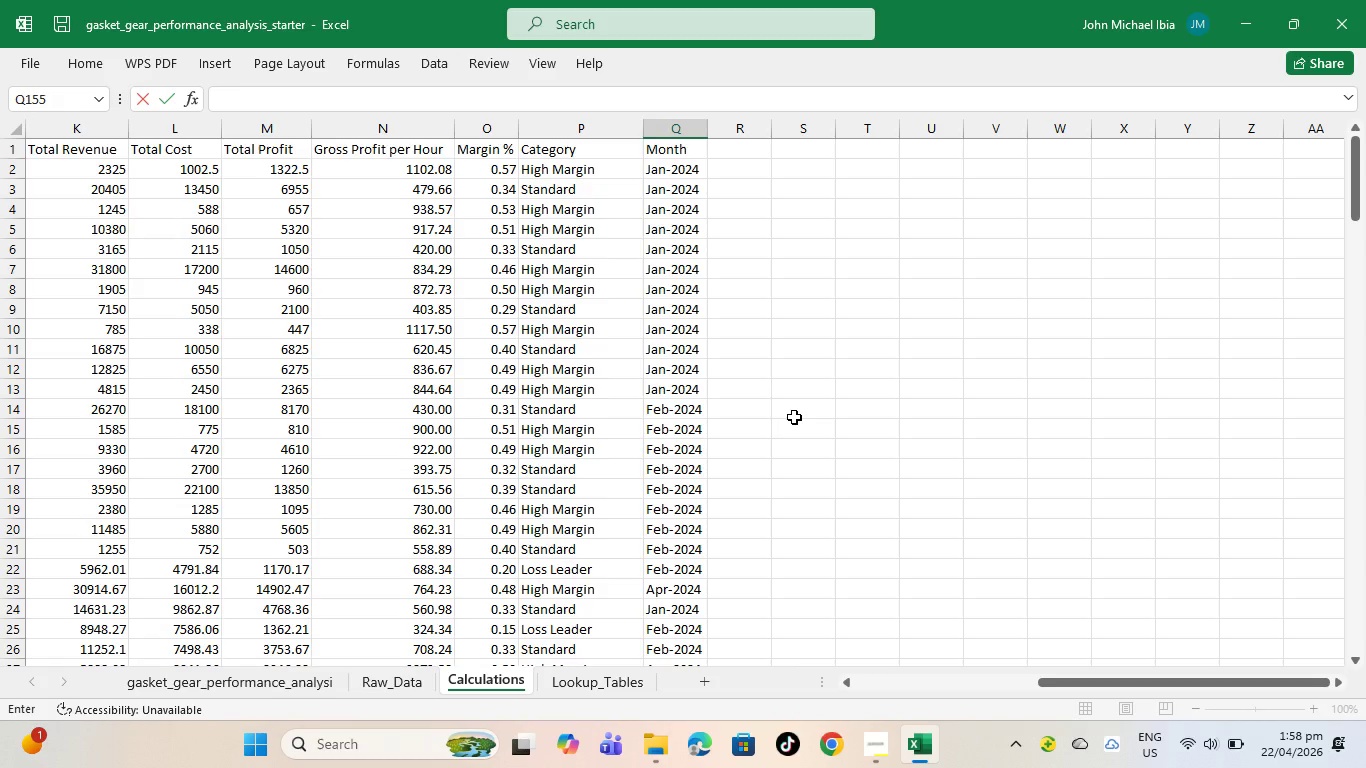 
left_click([623, 673])
 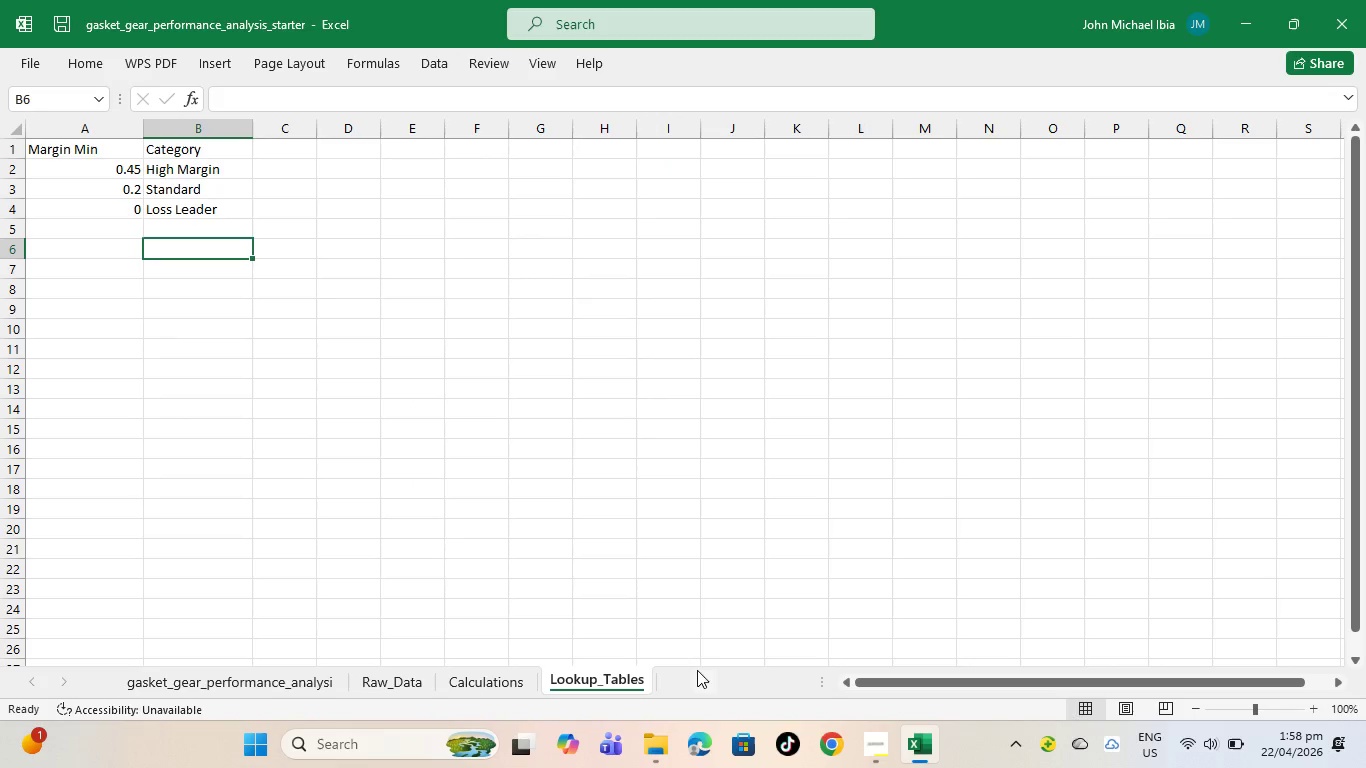 
left_click([696, 674])
 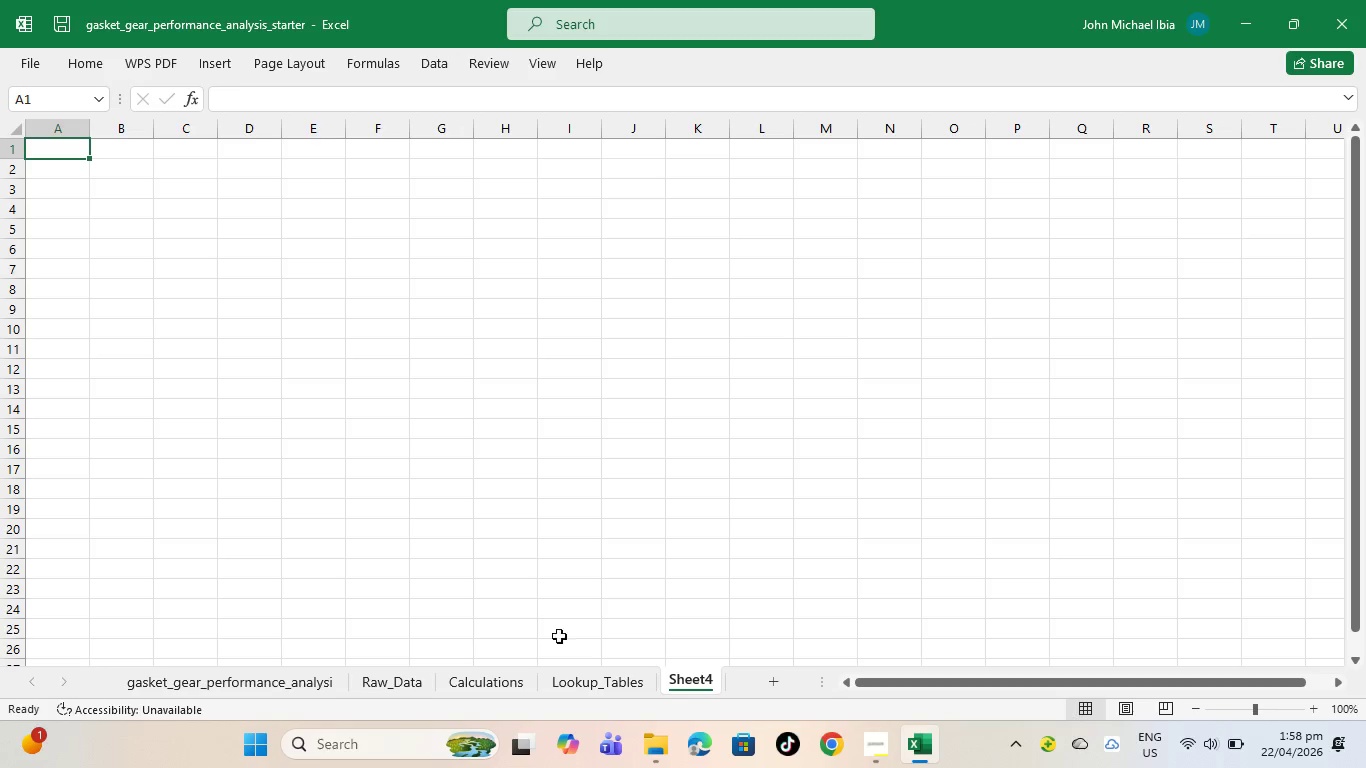 
wait(6.05)
 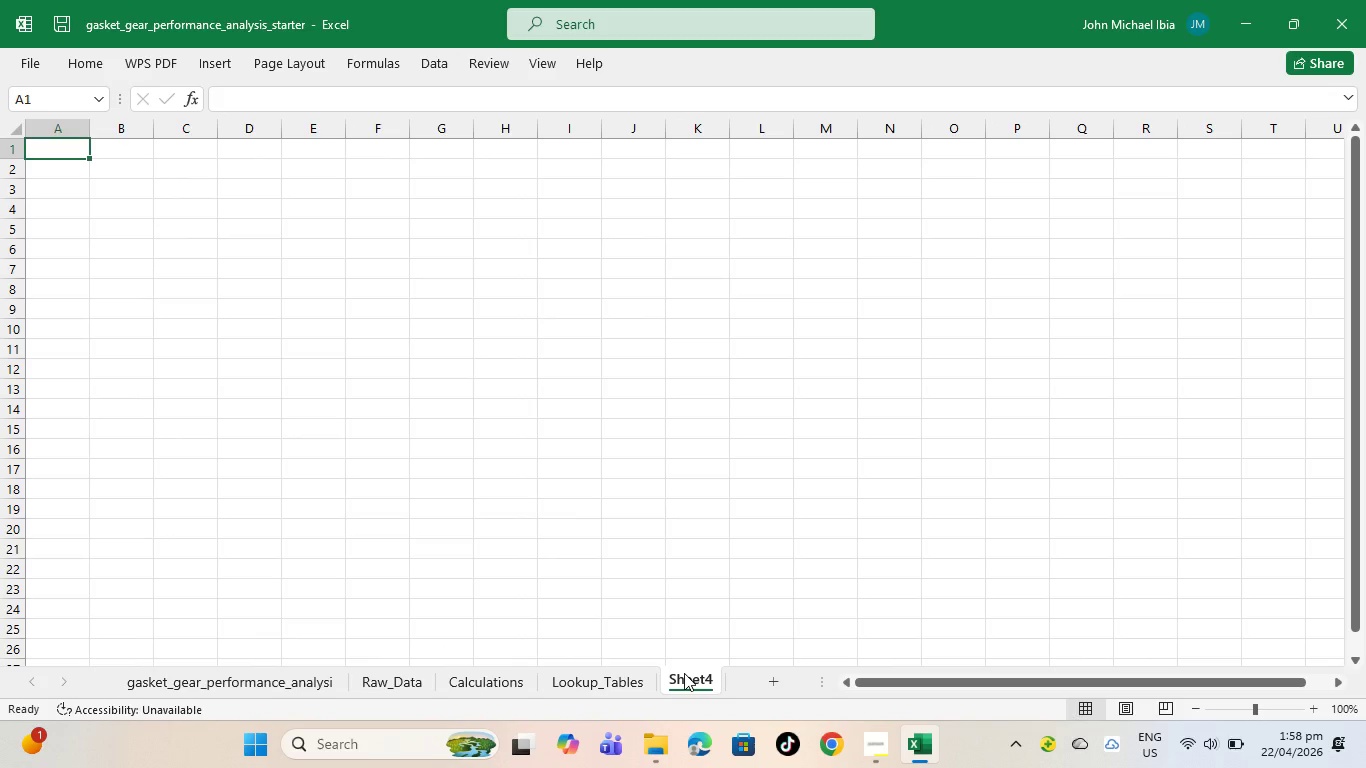 
double_click([704, 678])
 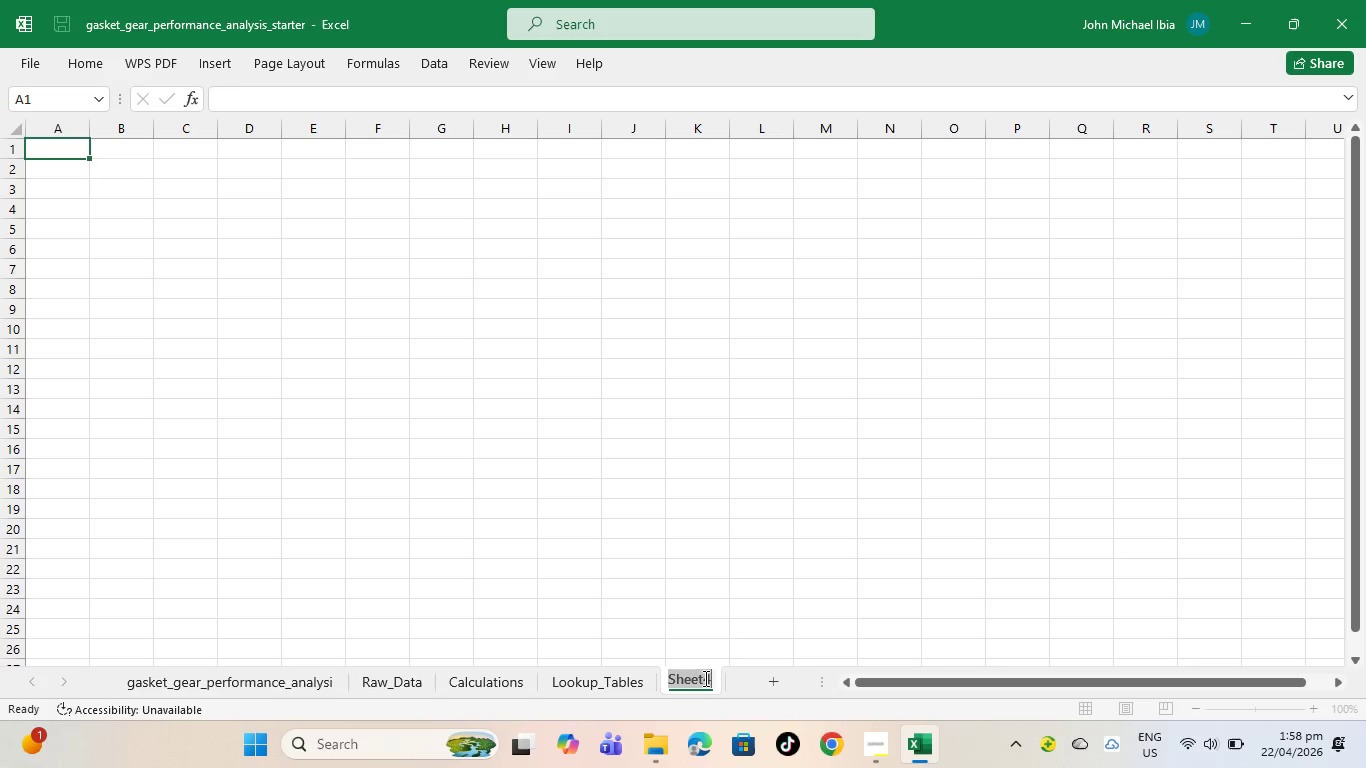 
key(Backspace)
type(Dasj)
key(Backspace)
type(hboard)
 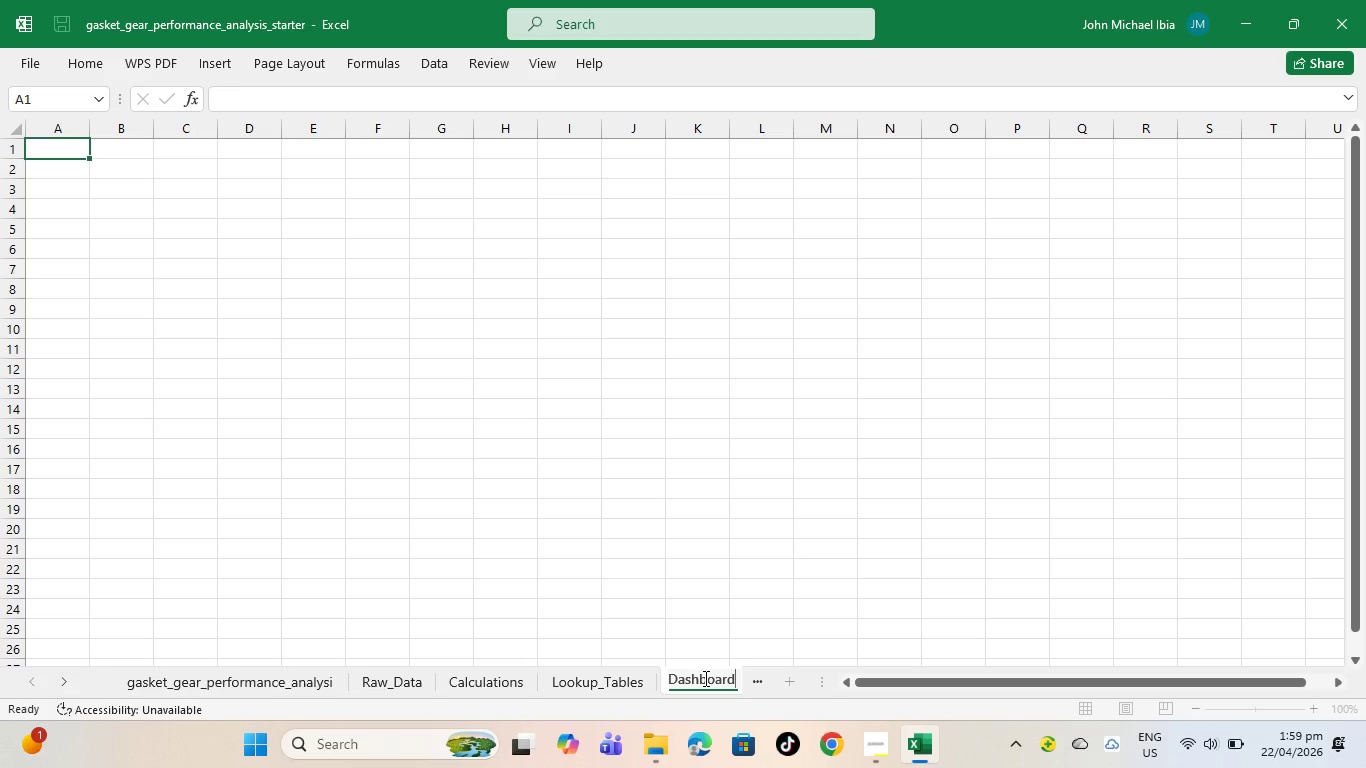 
wait(62.2)
 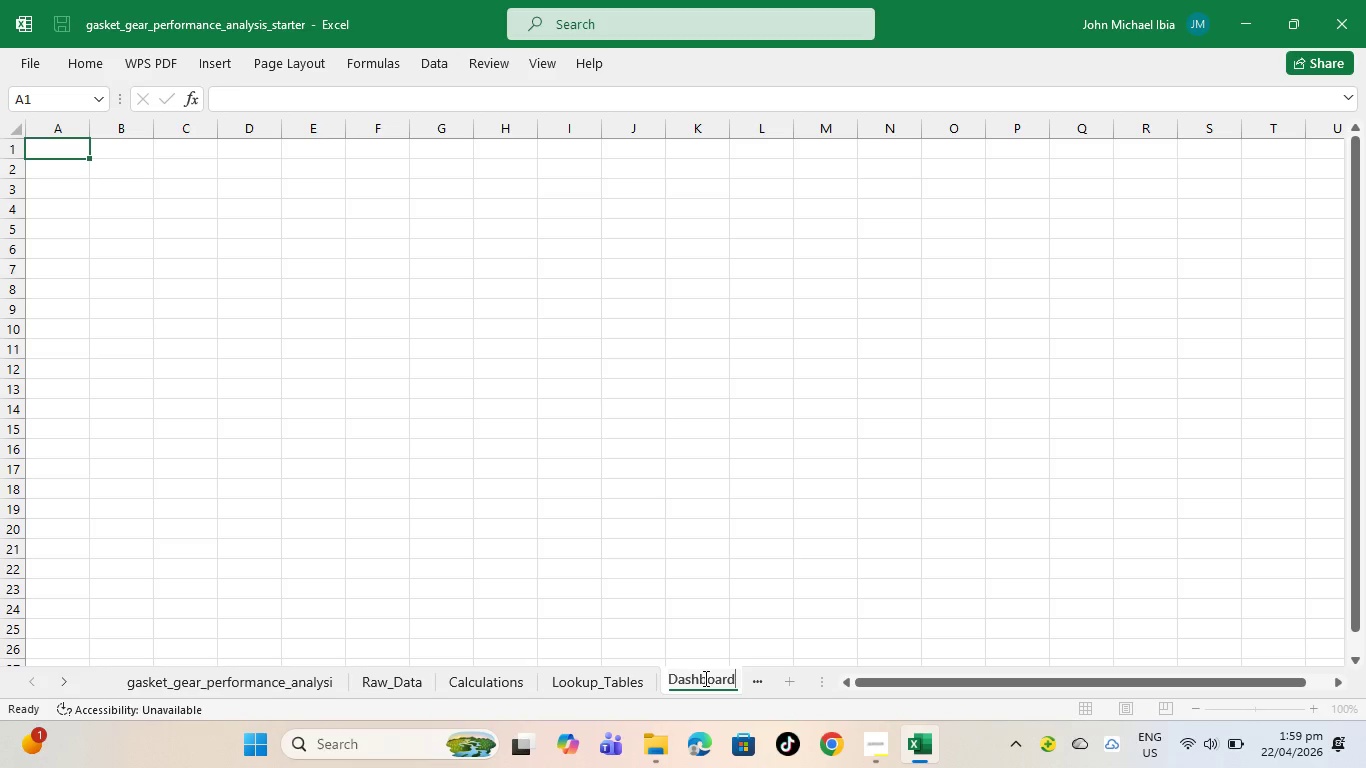 
left_click([386, 682])
 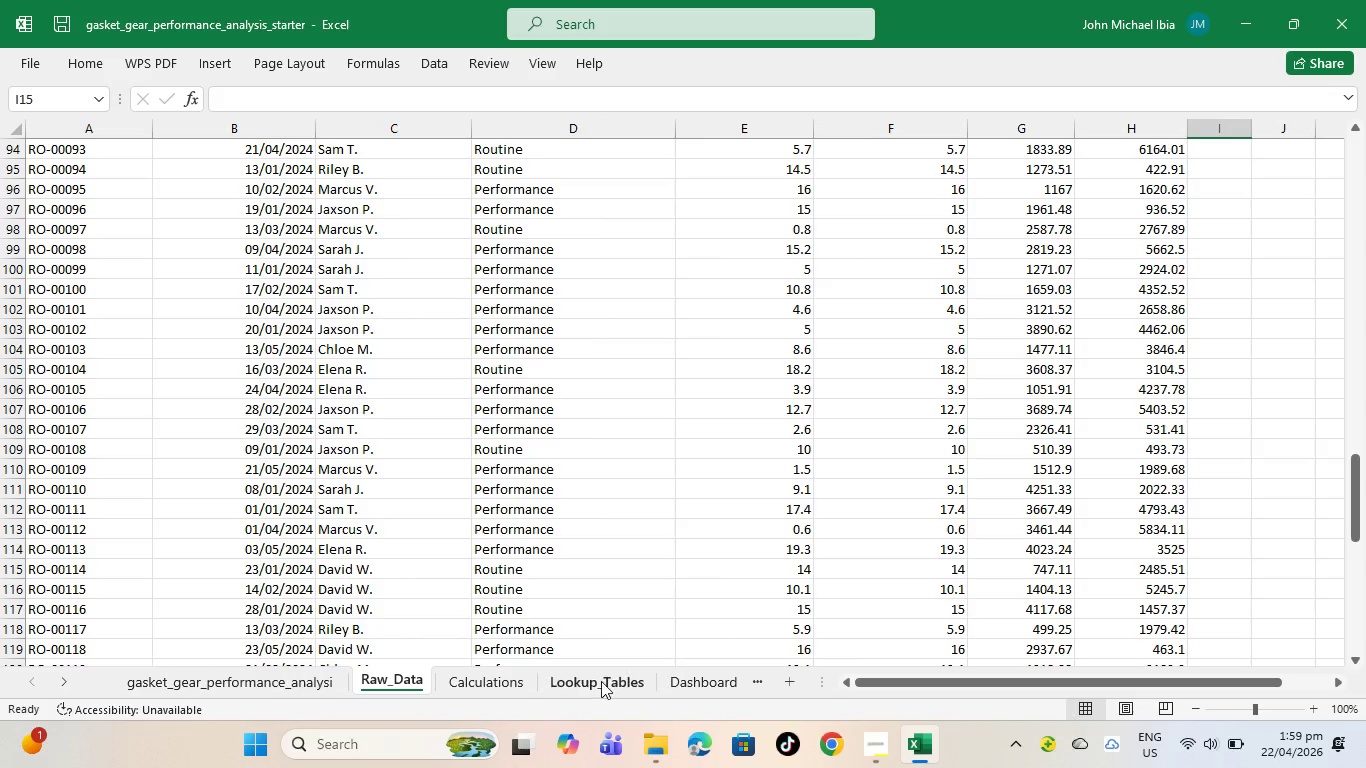 
left_click([601, 681])
 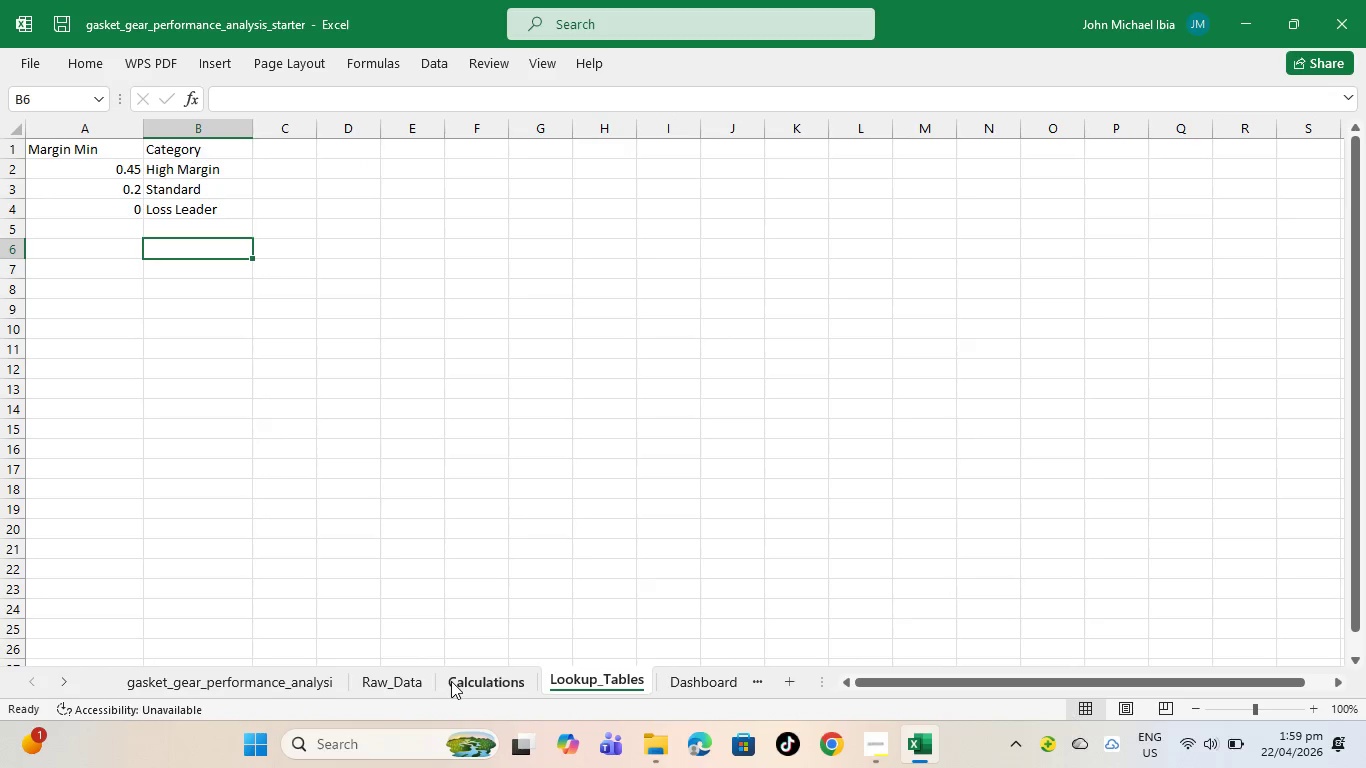 
left_click([451, 681])
 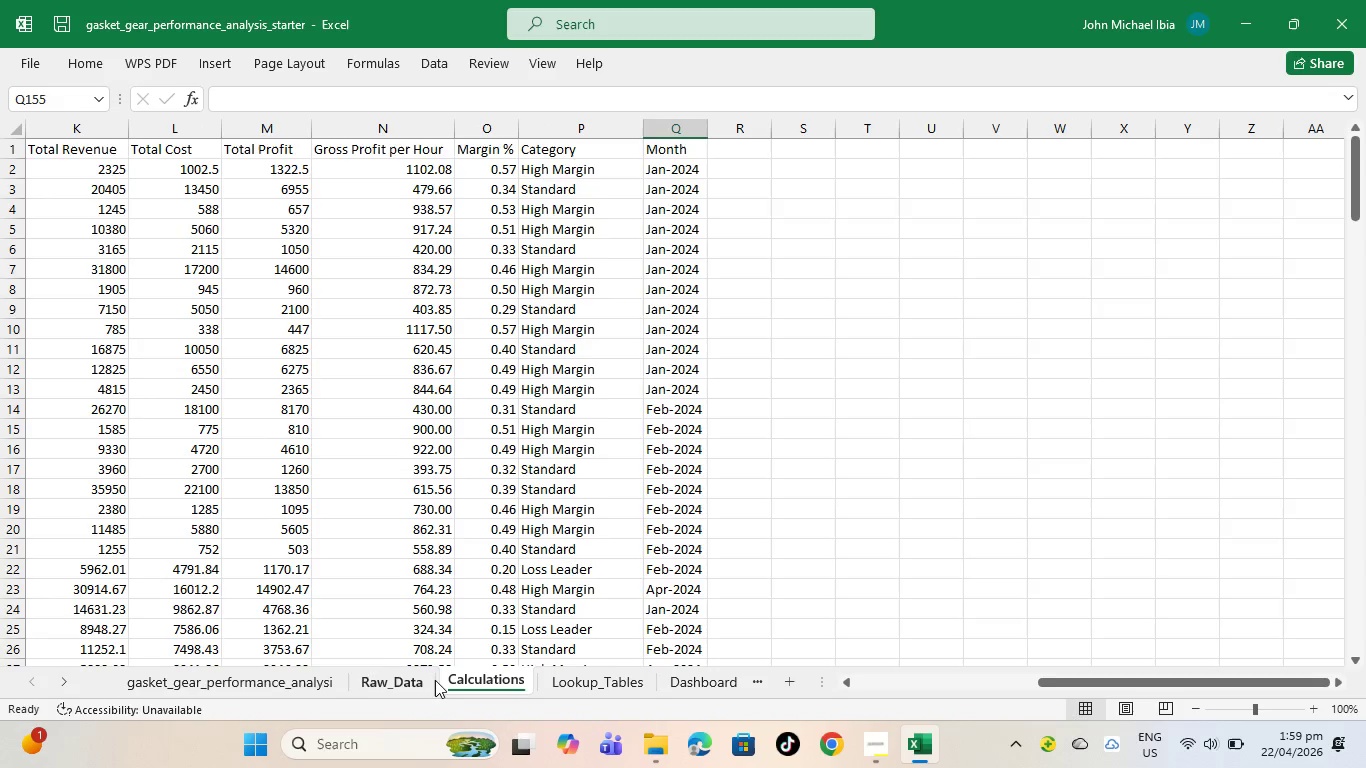 
scroll: coordinate [164, 370], scroll_direction: up, amount: 21.0
 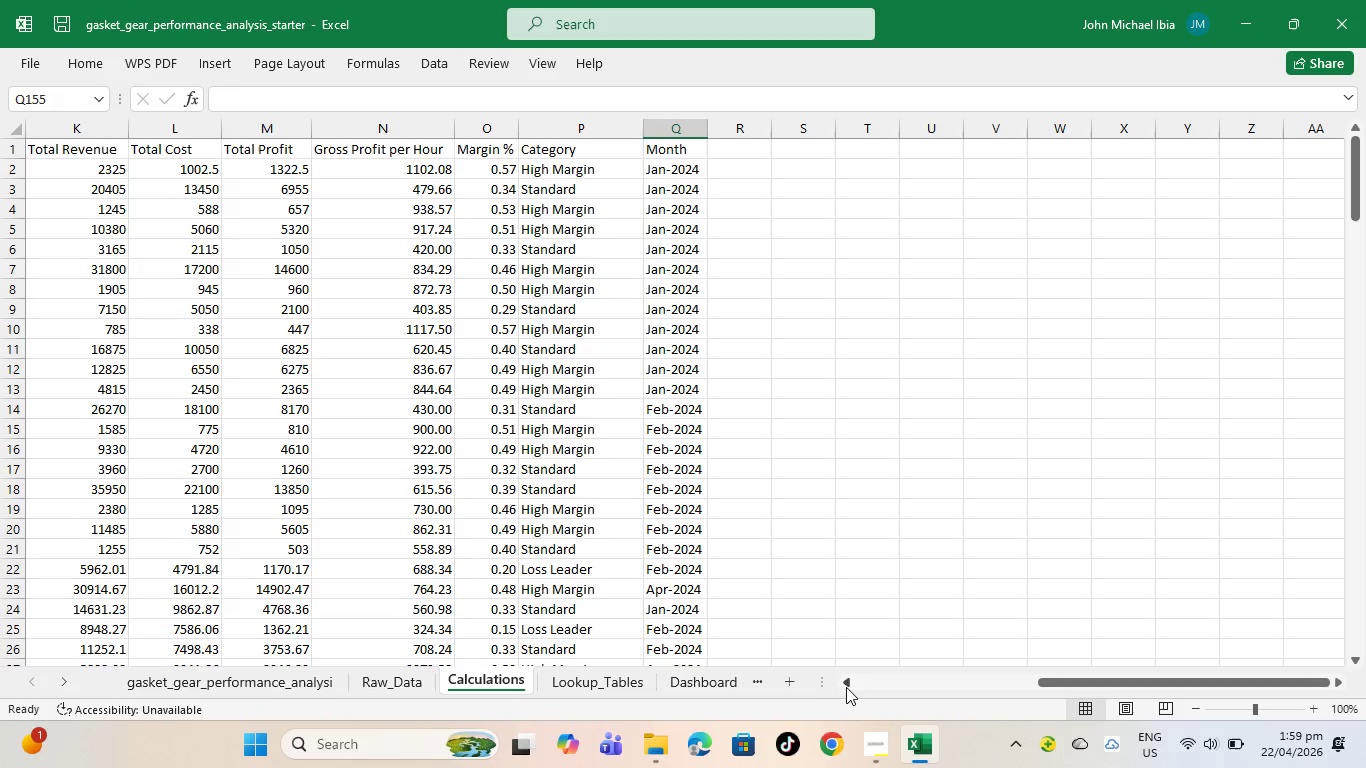 
left_click([846, 682])
 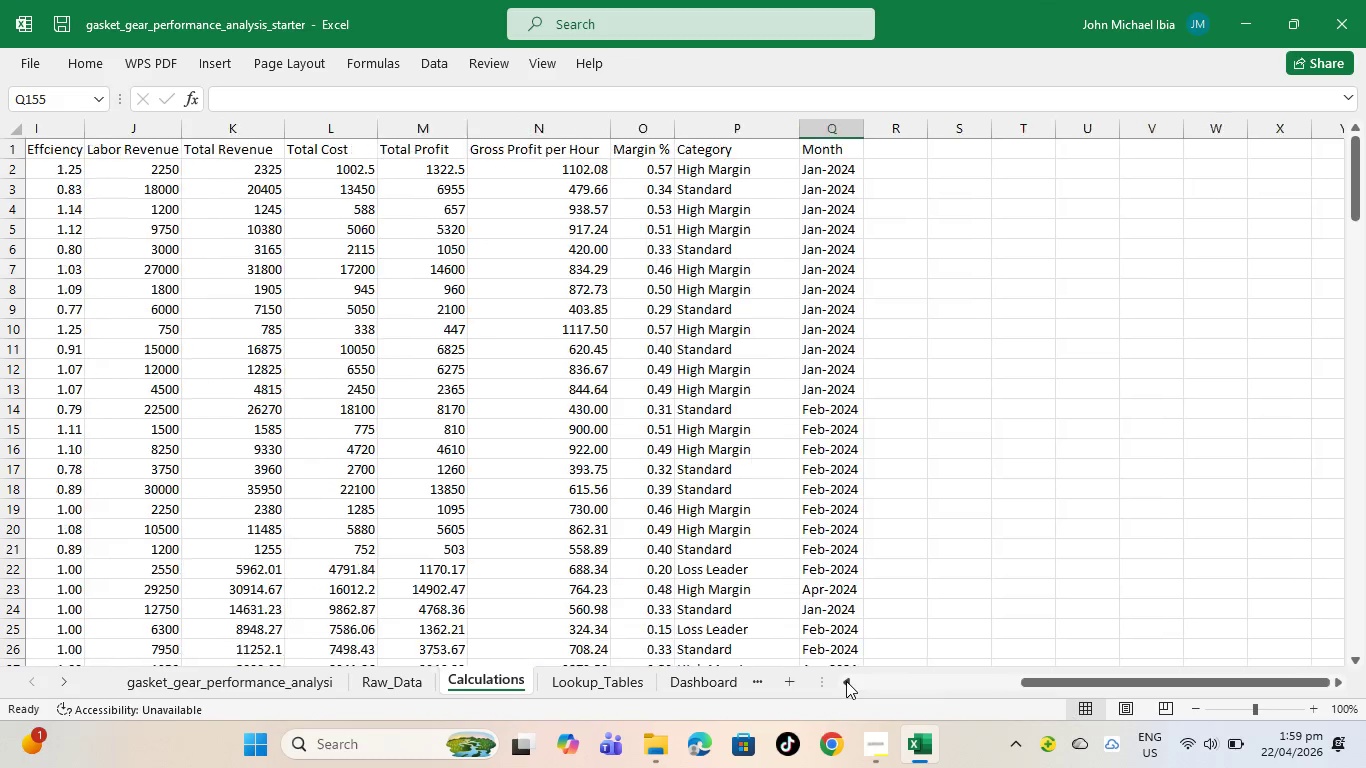 
double_click([846, 681])
 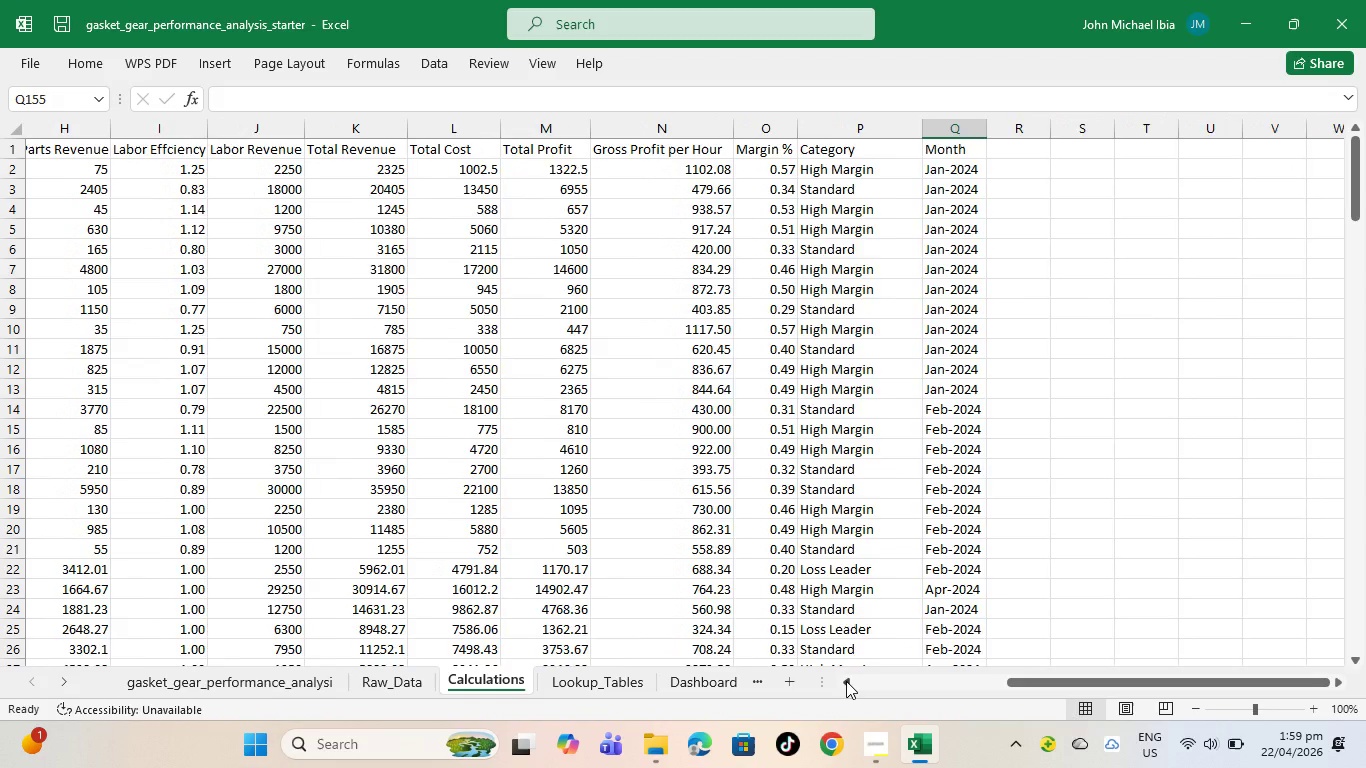 
triple_click([846, 681])
 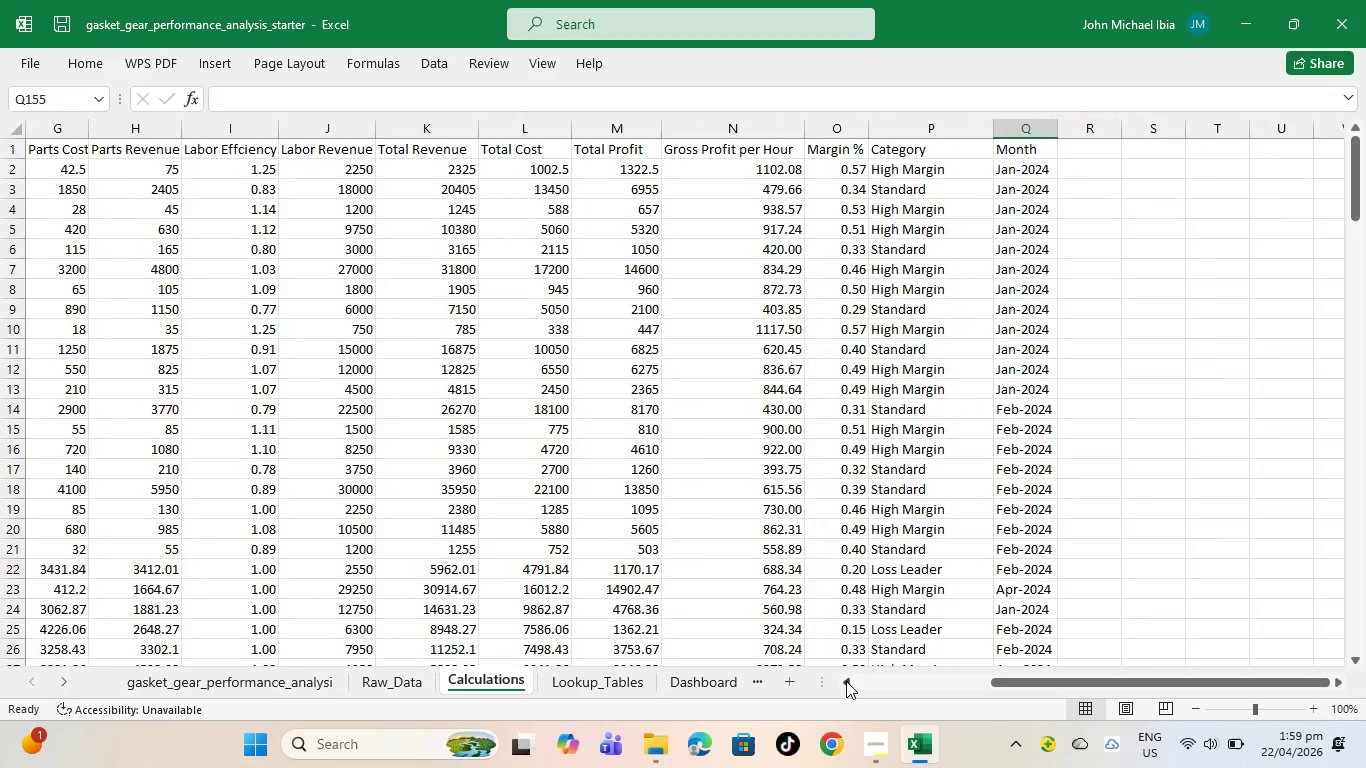 
triple_click([846, 681])
 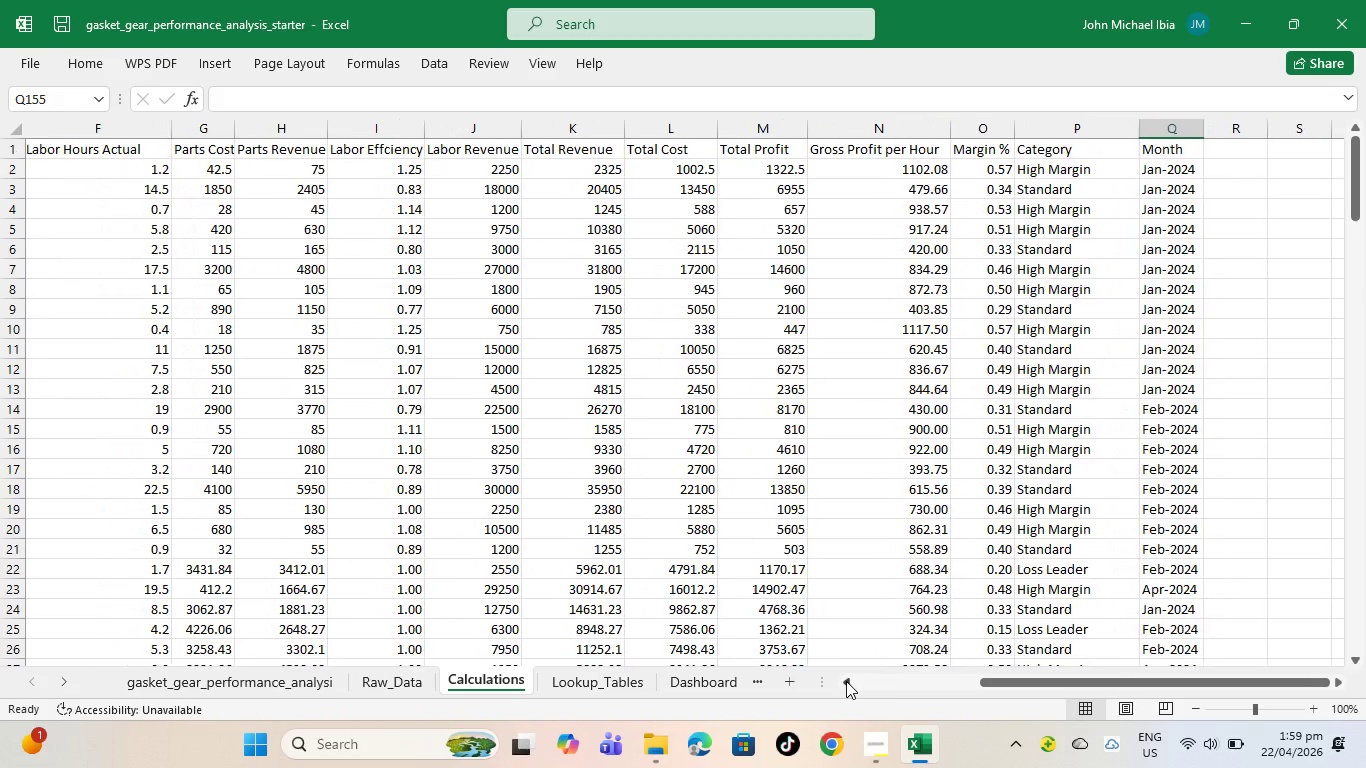 
triple_click([846, 681])
 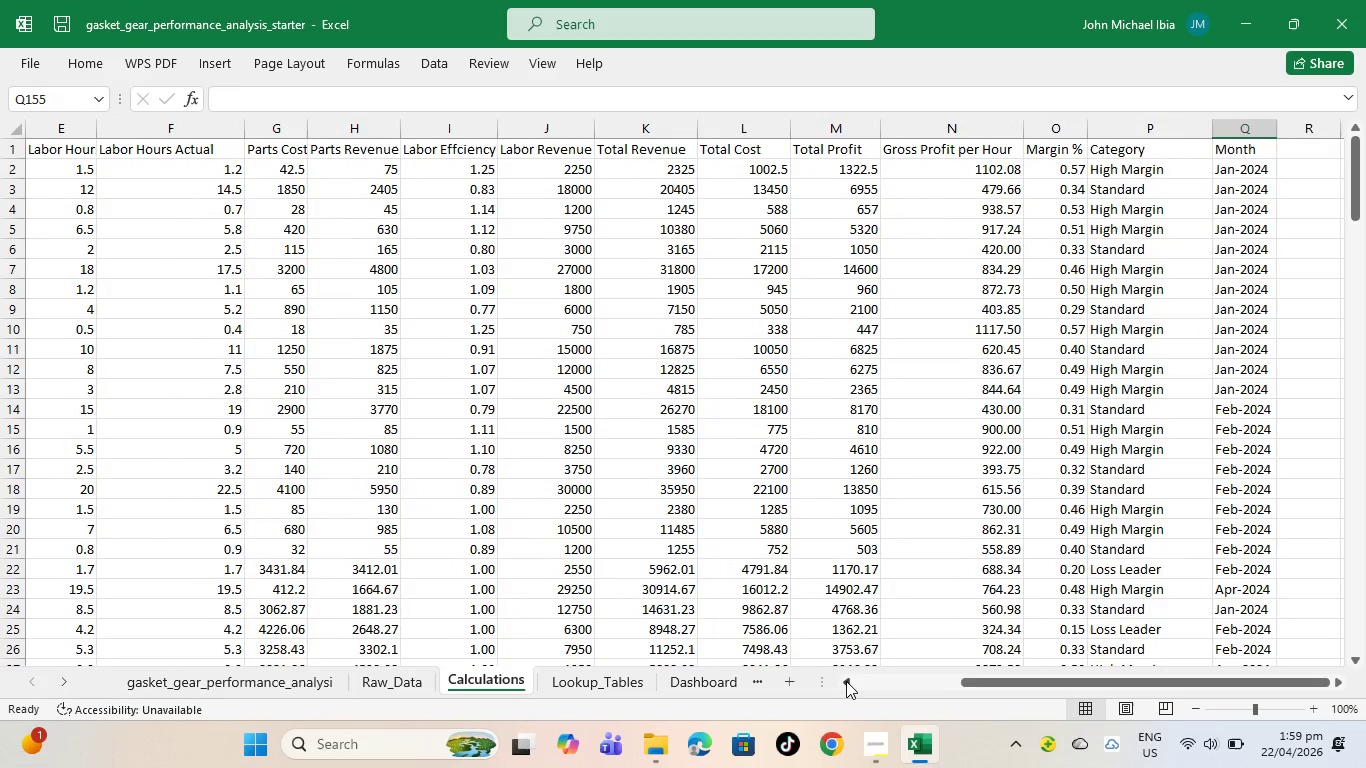 
left_click([846, 681])
 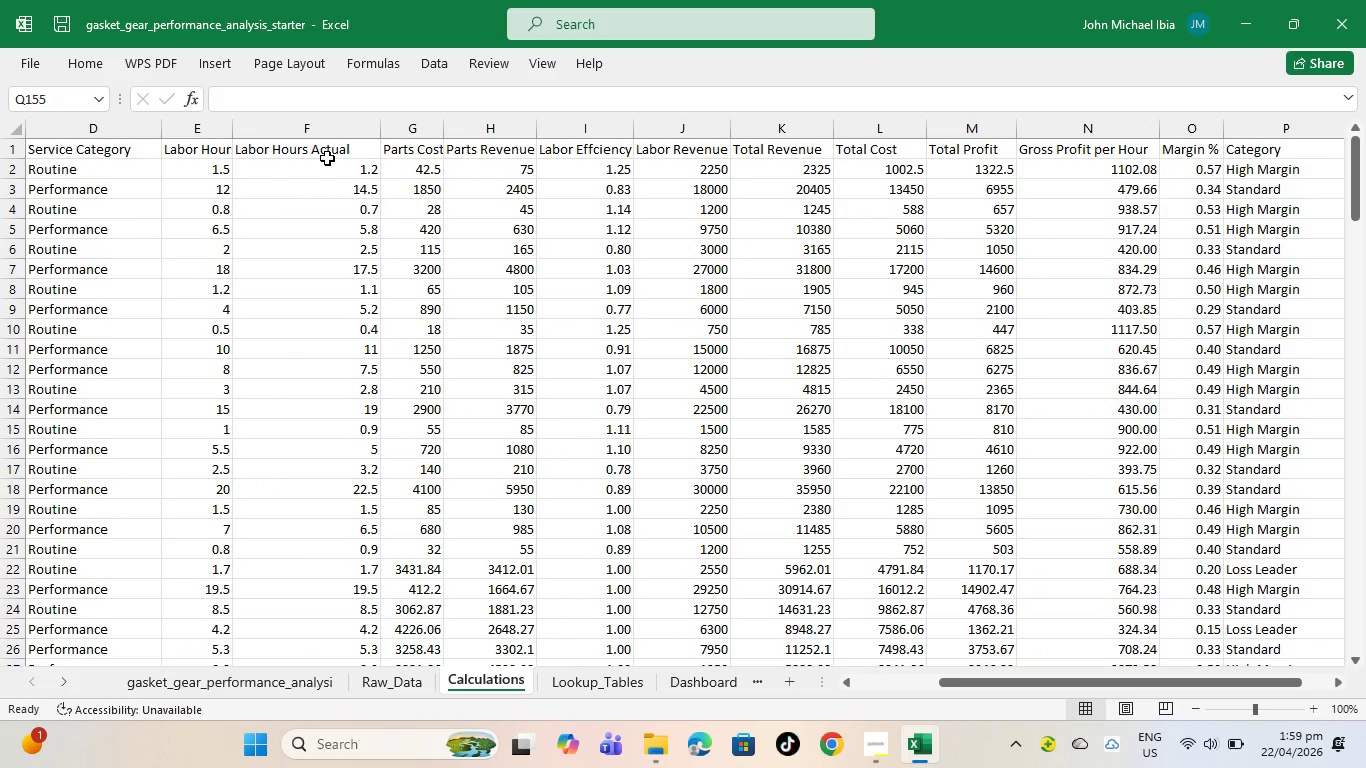 
left_click([336, 142])
 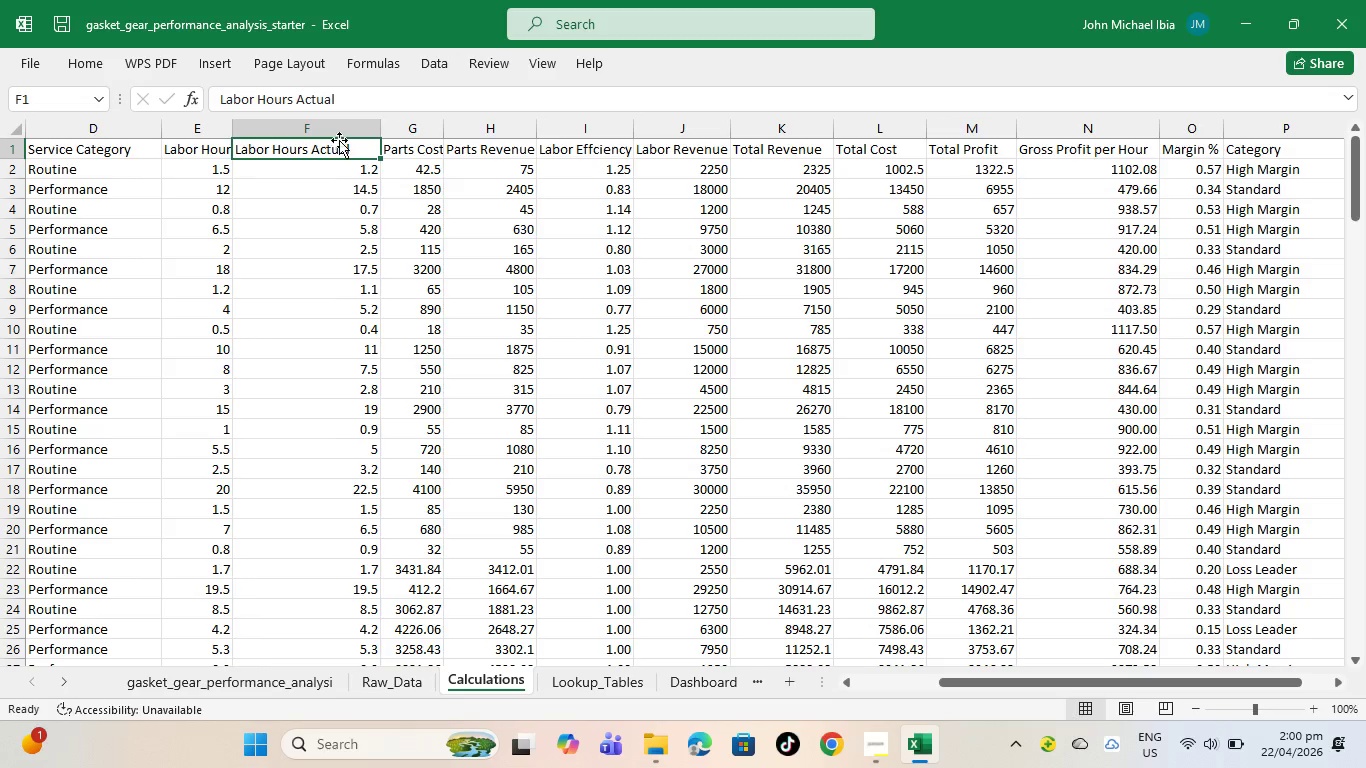 
wait(30.11)
 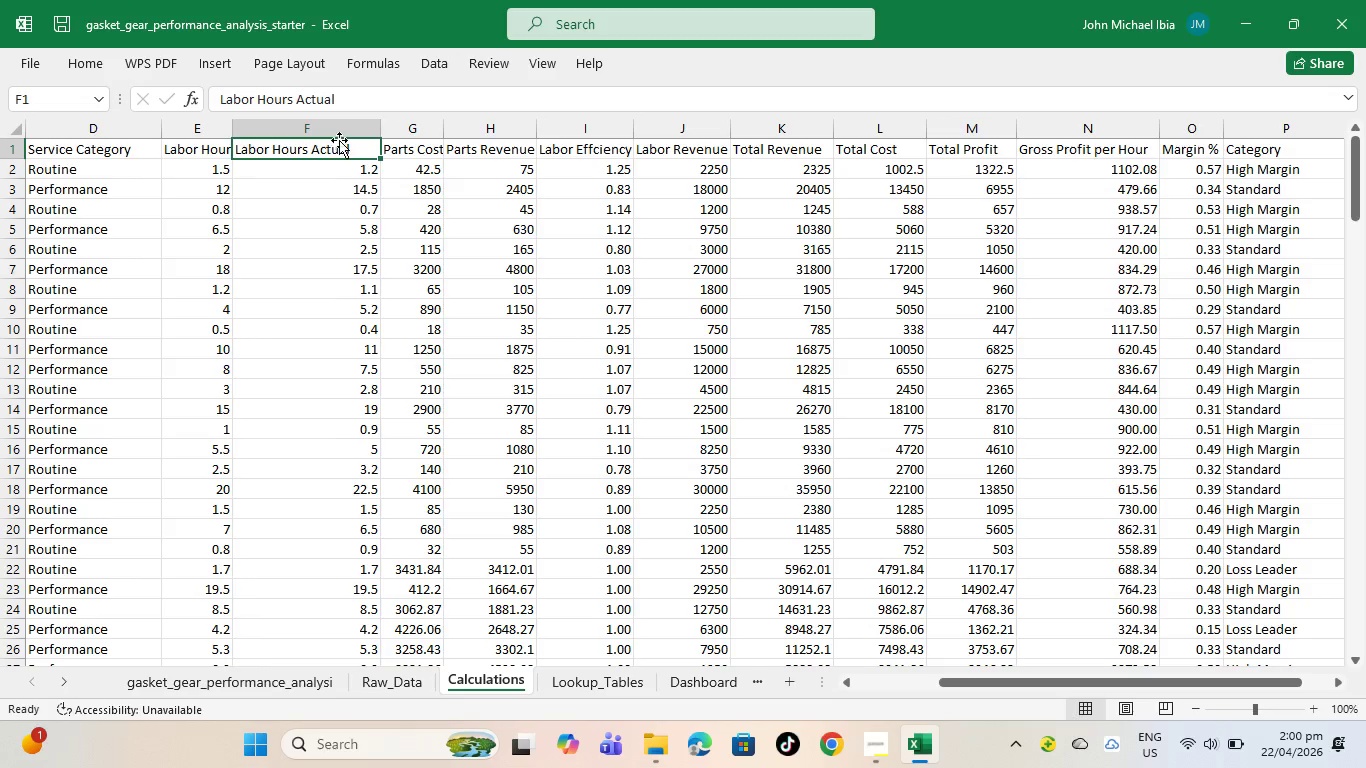 
left_click([851, 645])